 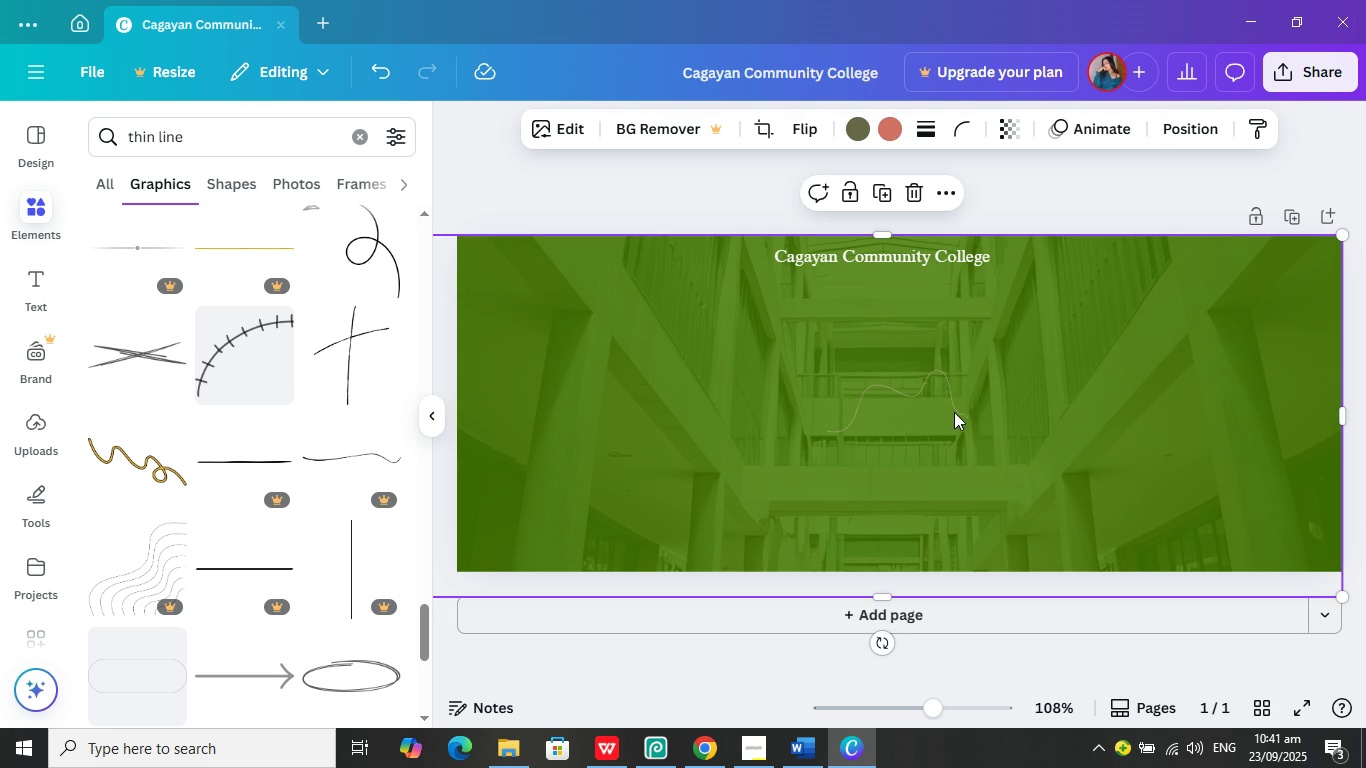 
left_click([943, 406])
 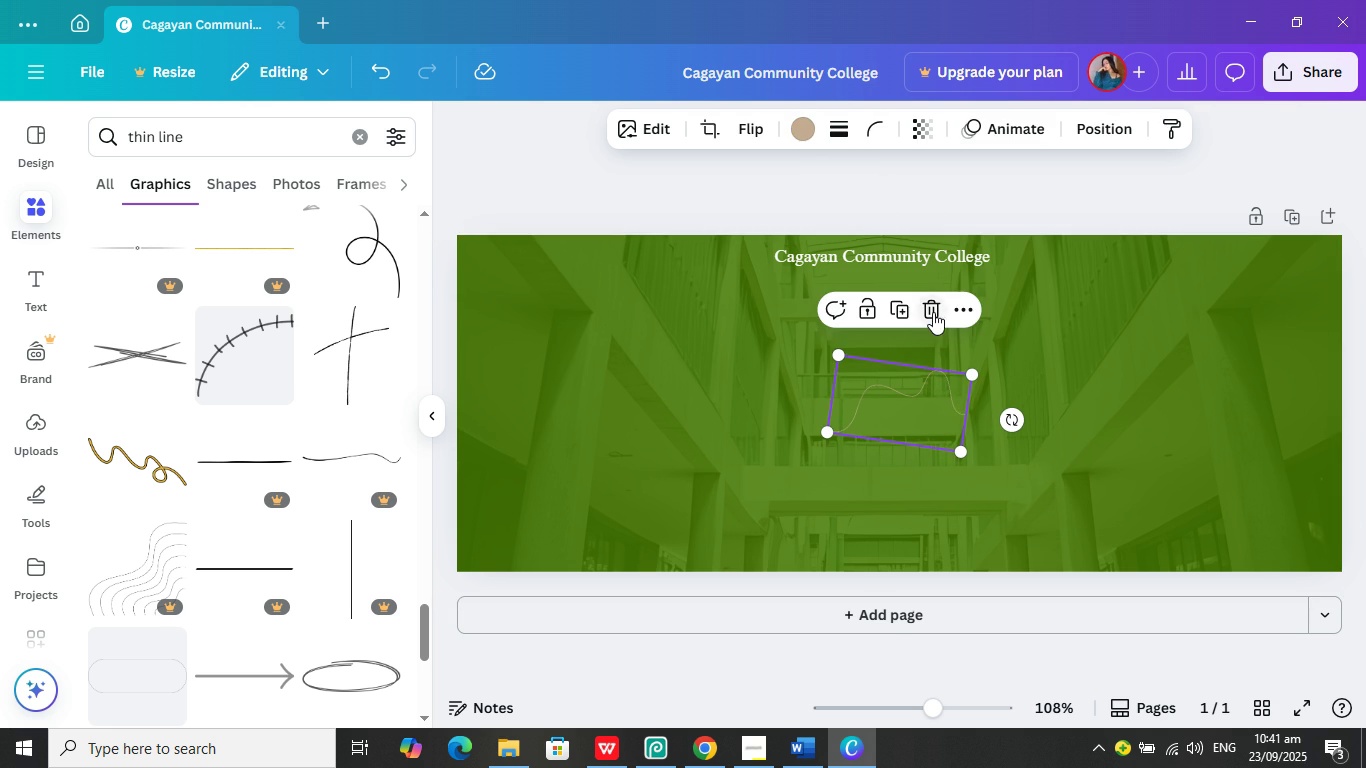 
left_click([933, 312])
 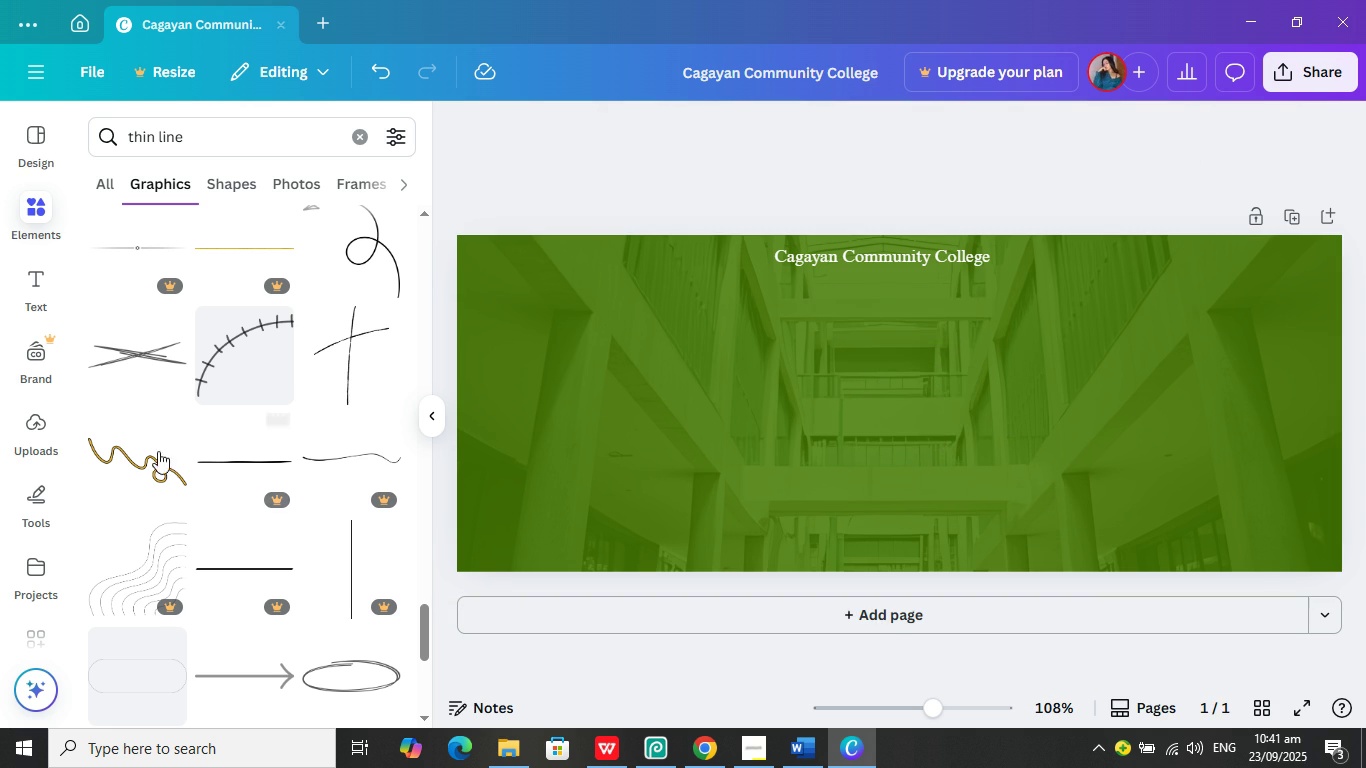 
scroll: coordinate [332, 588], scroll_direction: down, amount: 9.0
 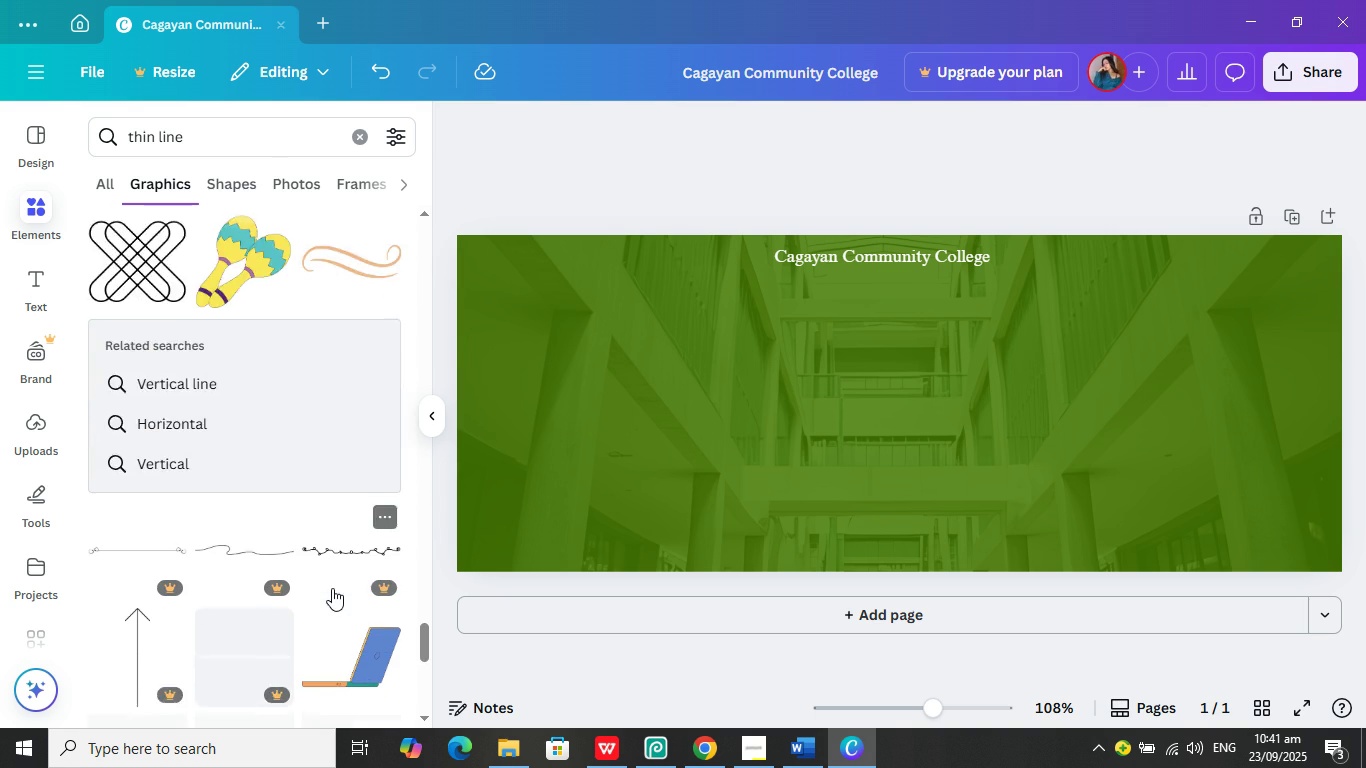 
scroll: coordinate [332, 588], scroll_direction: up, amount: 3.0
 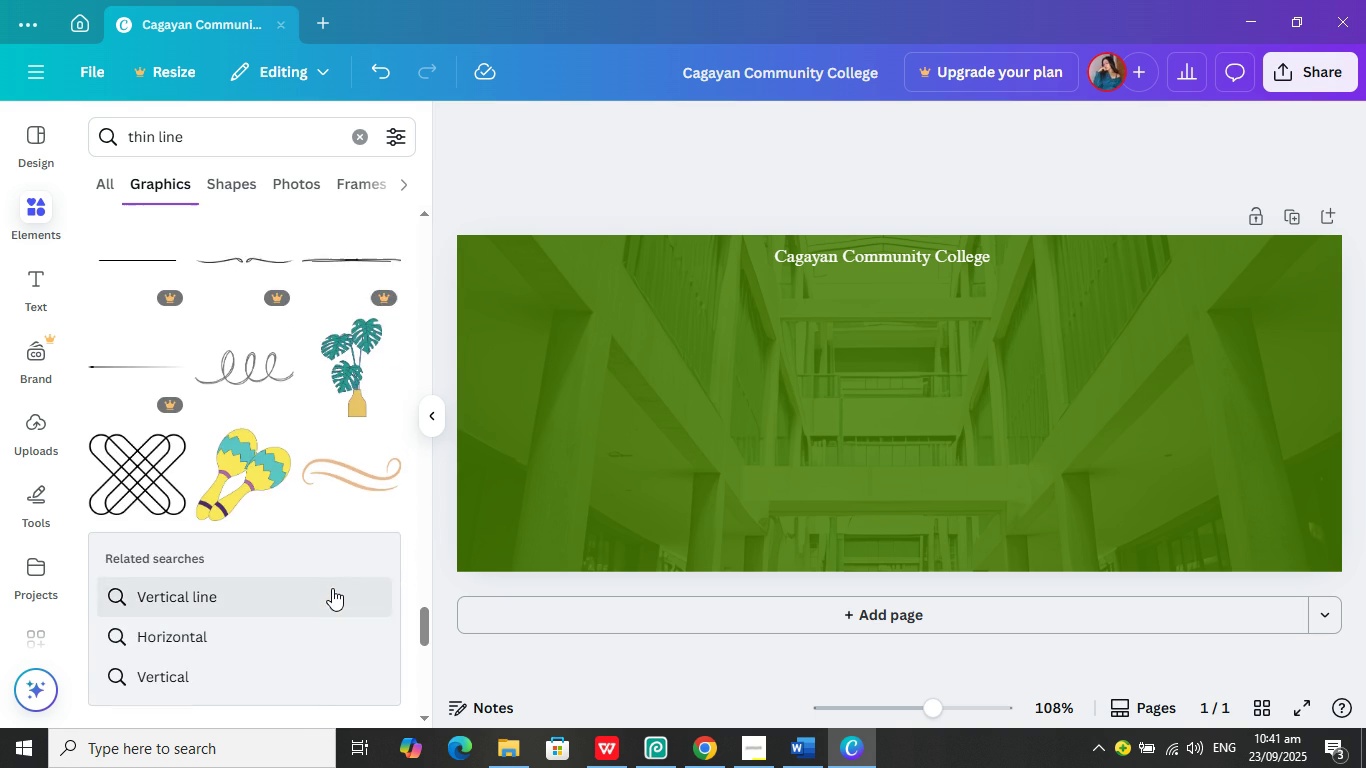 
scroll: coordinate [310, 440], scroll_direction: down, amount: 12.0
 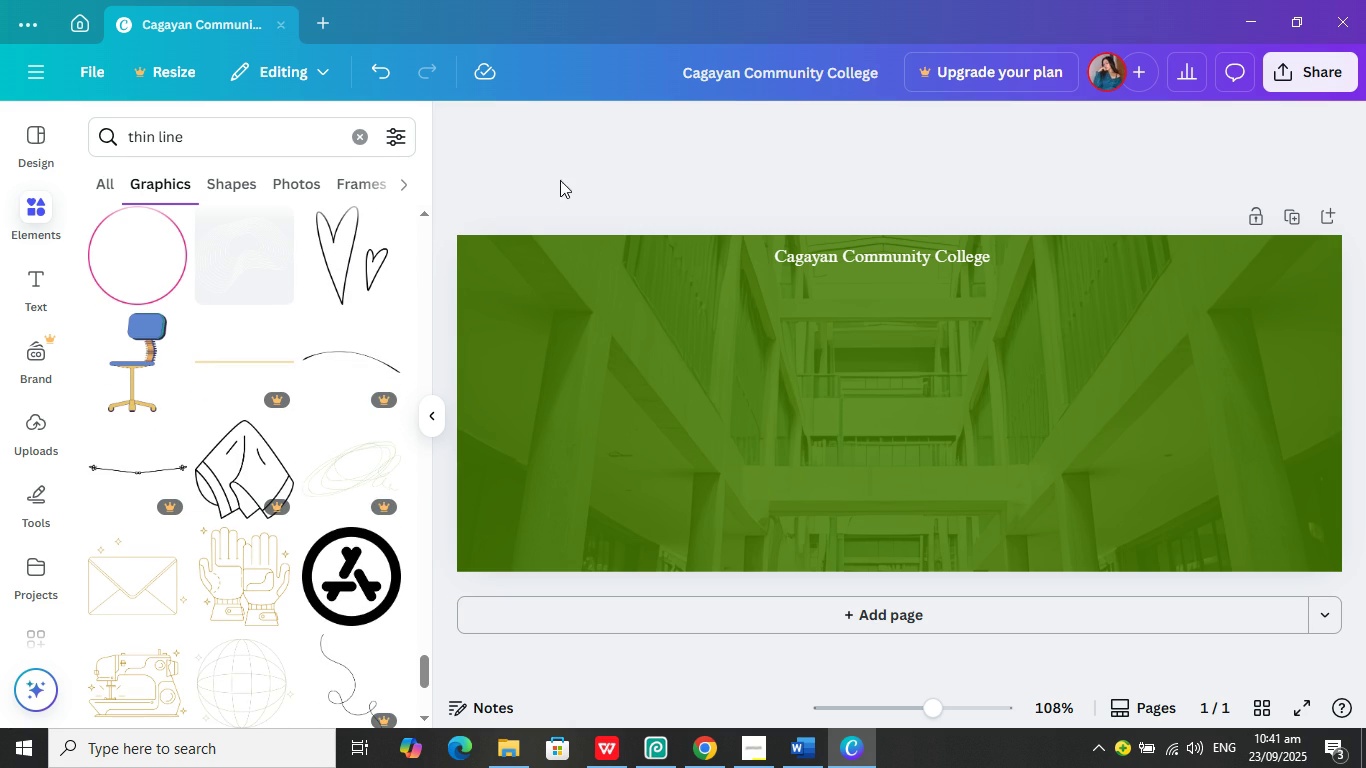 
left_click([564, 174])
 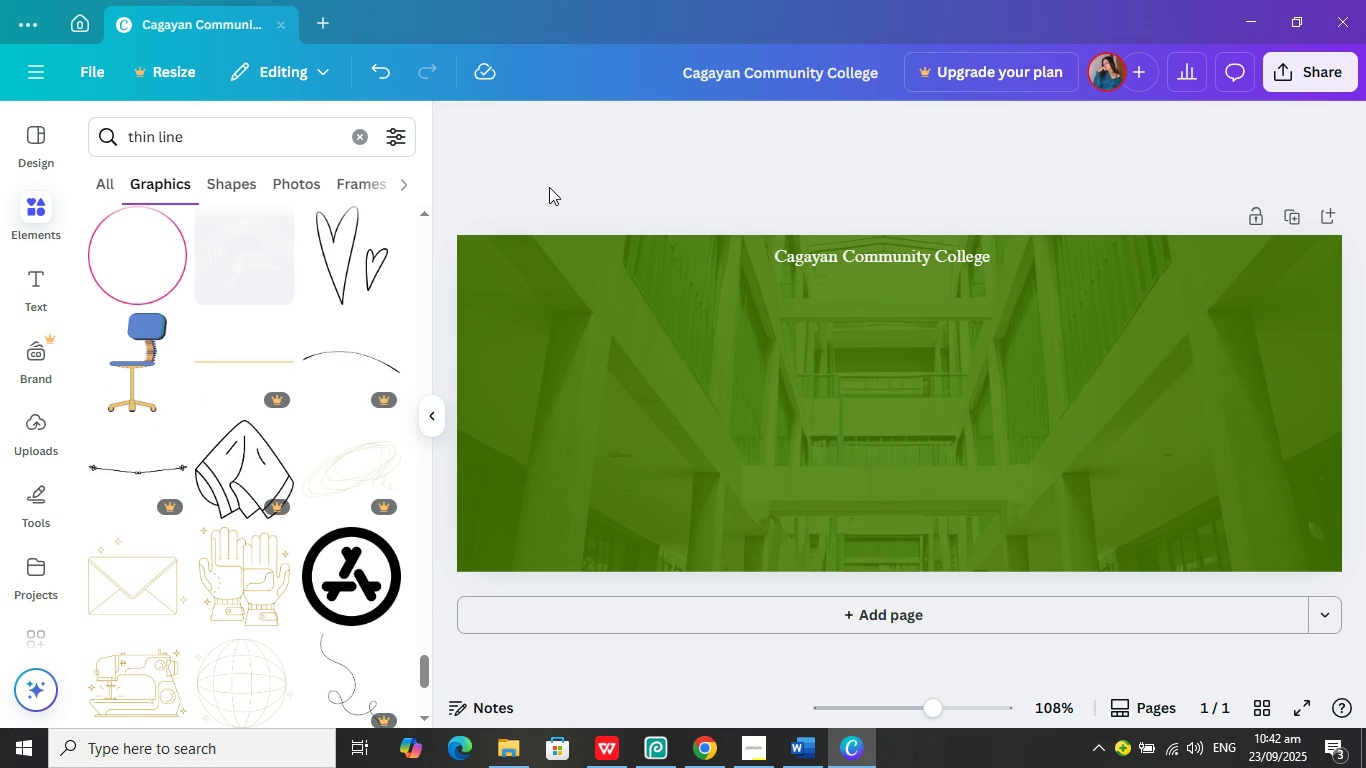 
left_click([549, 187])
 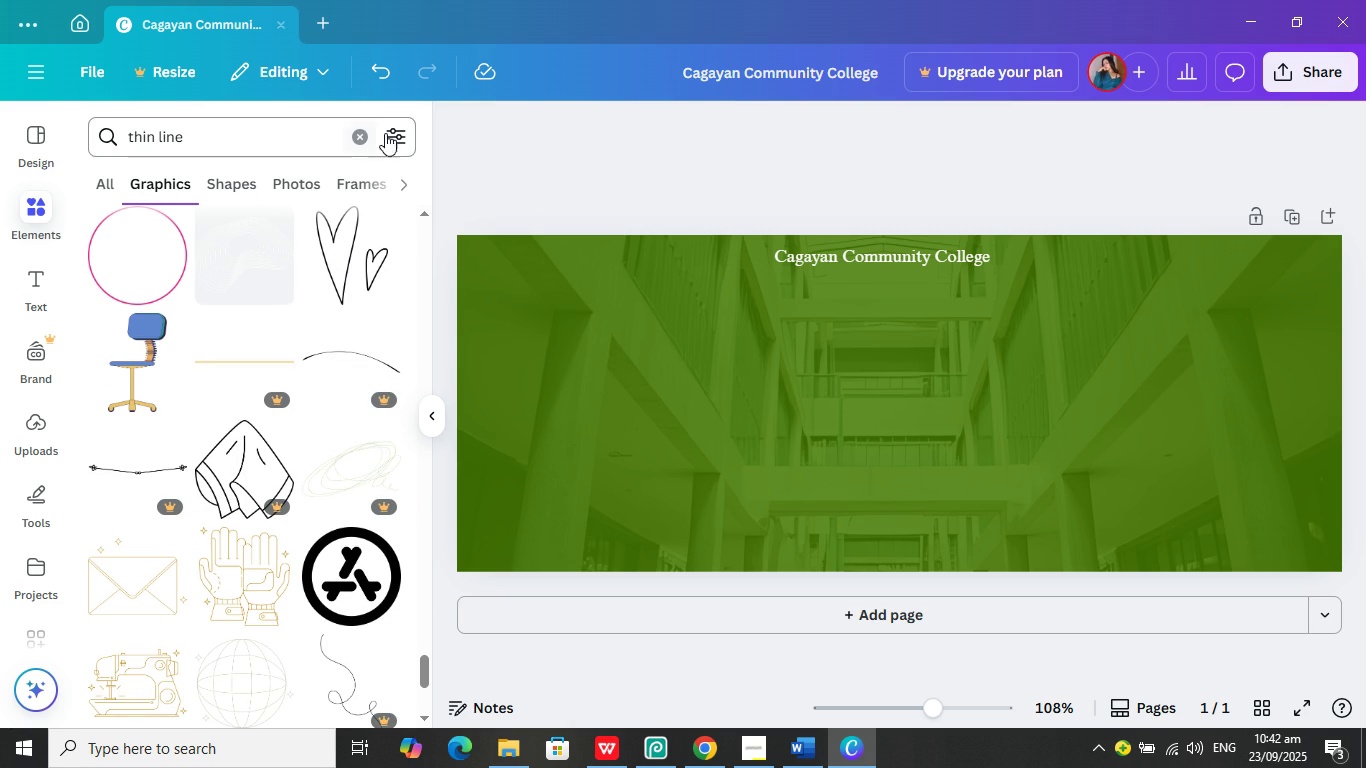 
double_click([365, 135])
 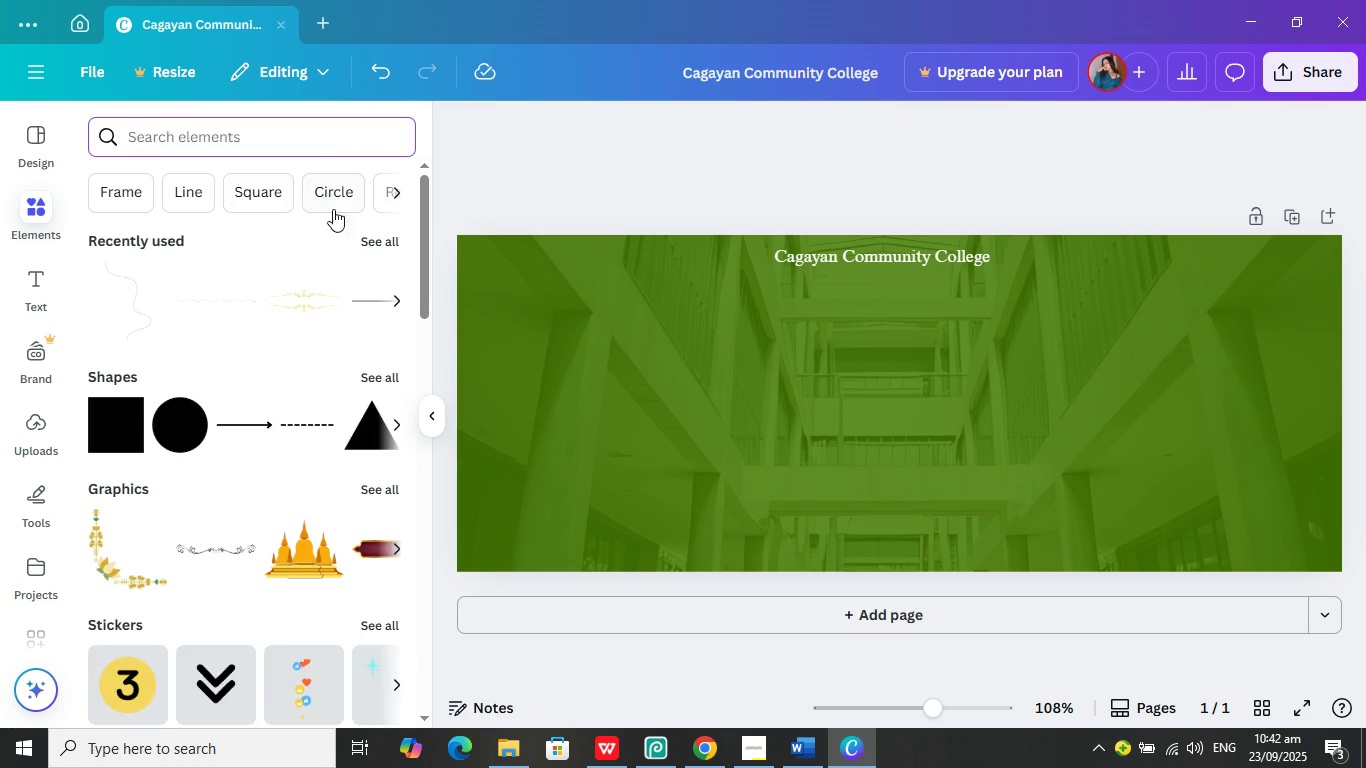 
scroll: coordinate [340, 256], scroll_direction: up, amount: 4.0
 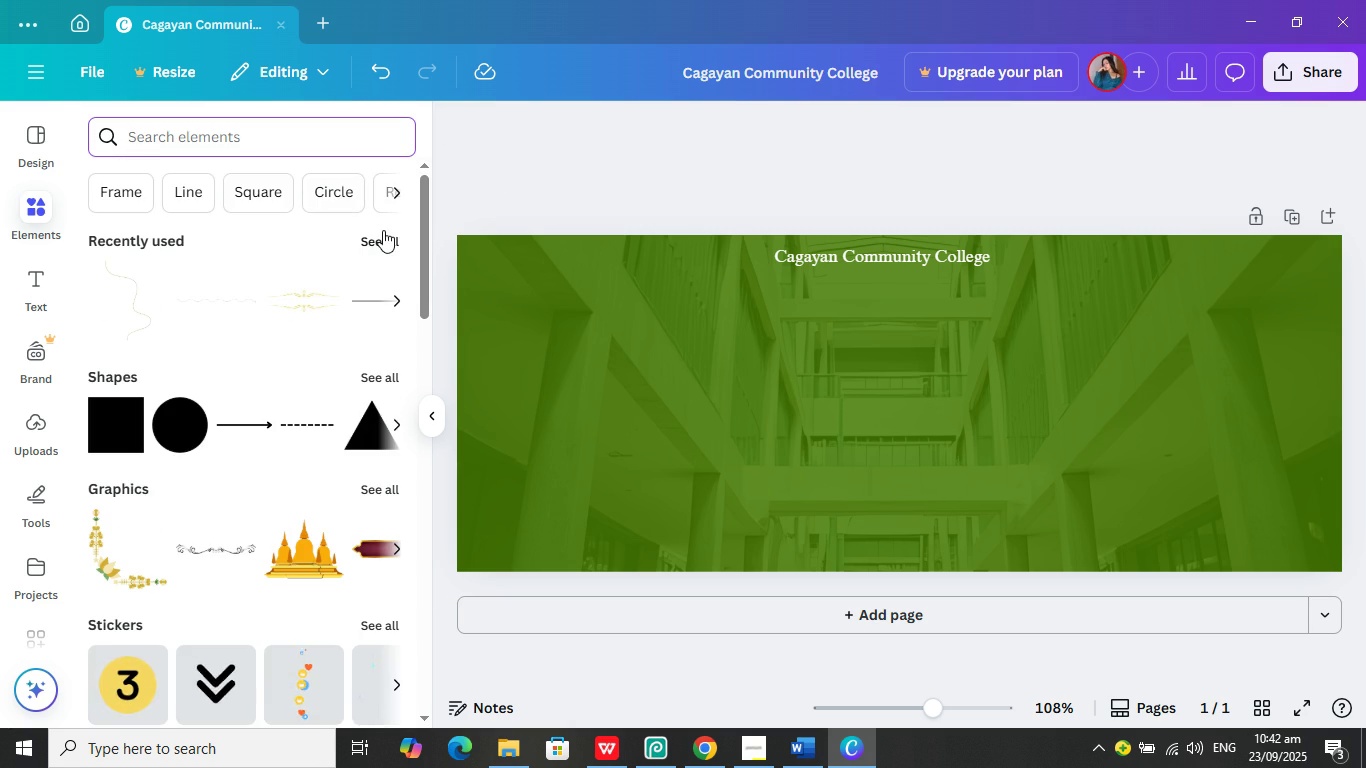 
left_click([383, 230])
 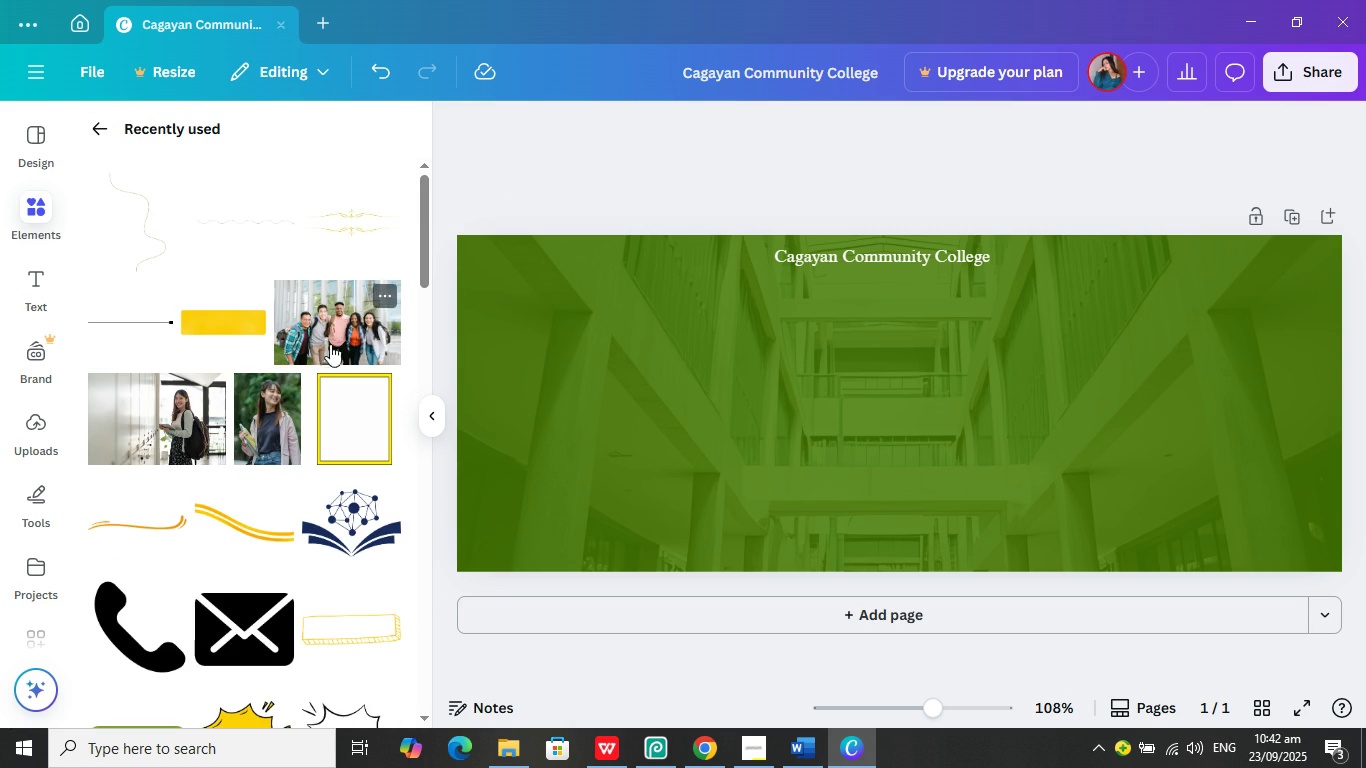 
scroll: coordinate [304, 392], scroll_direction: down, amount: 2.0
 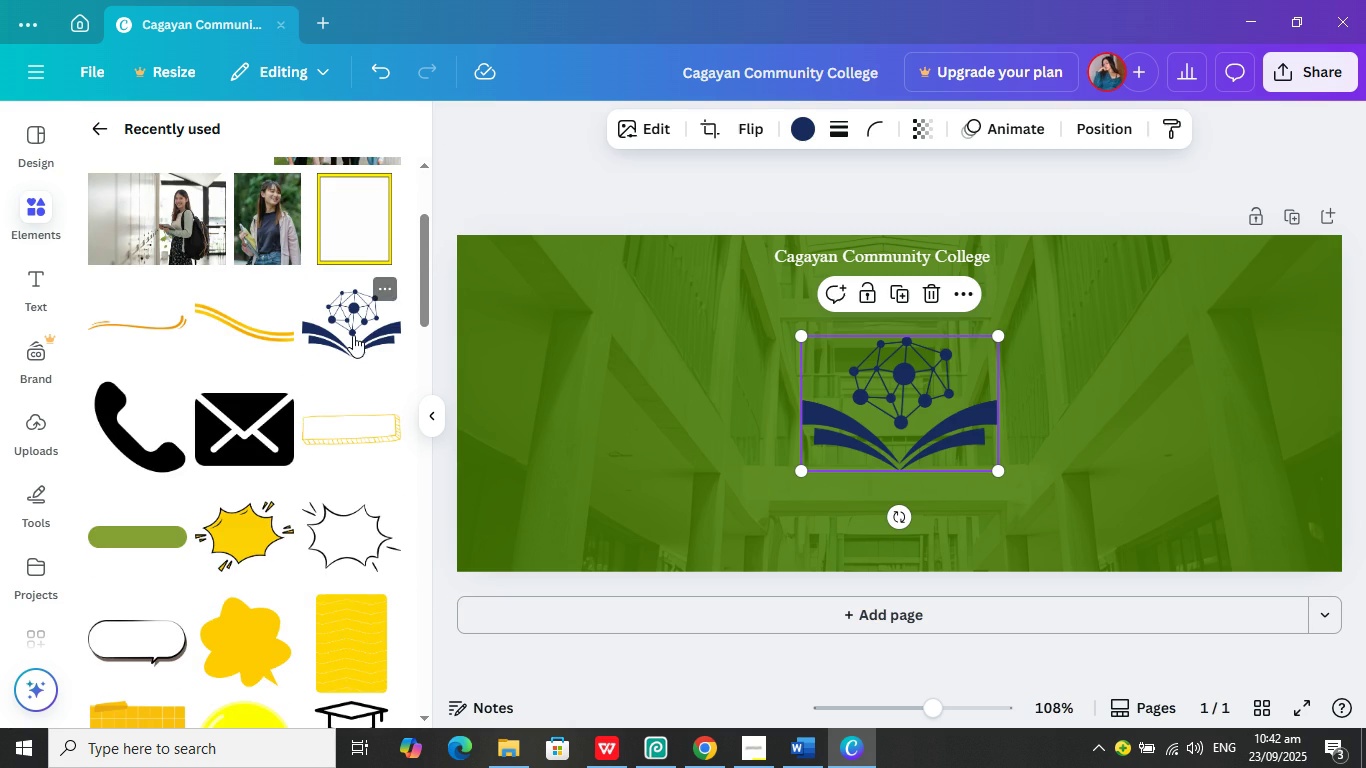 
left_click([353, 335])